 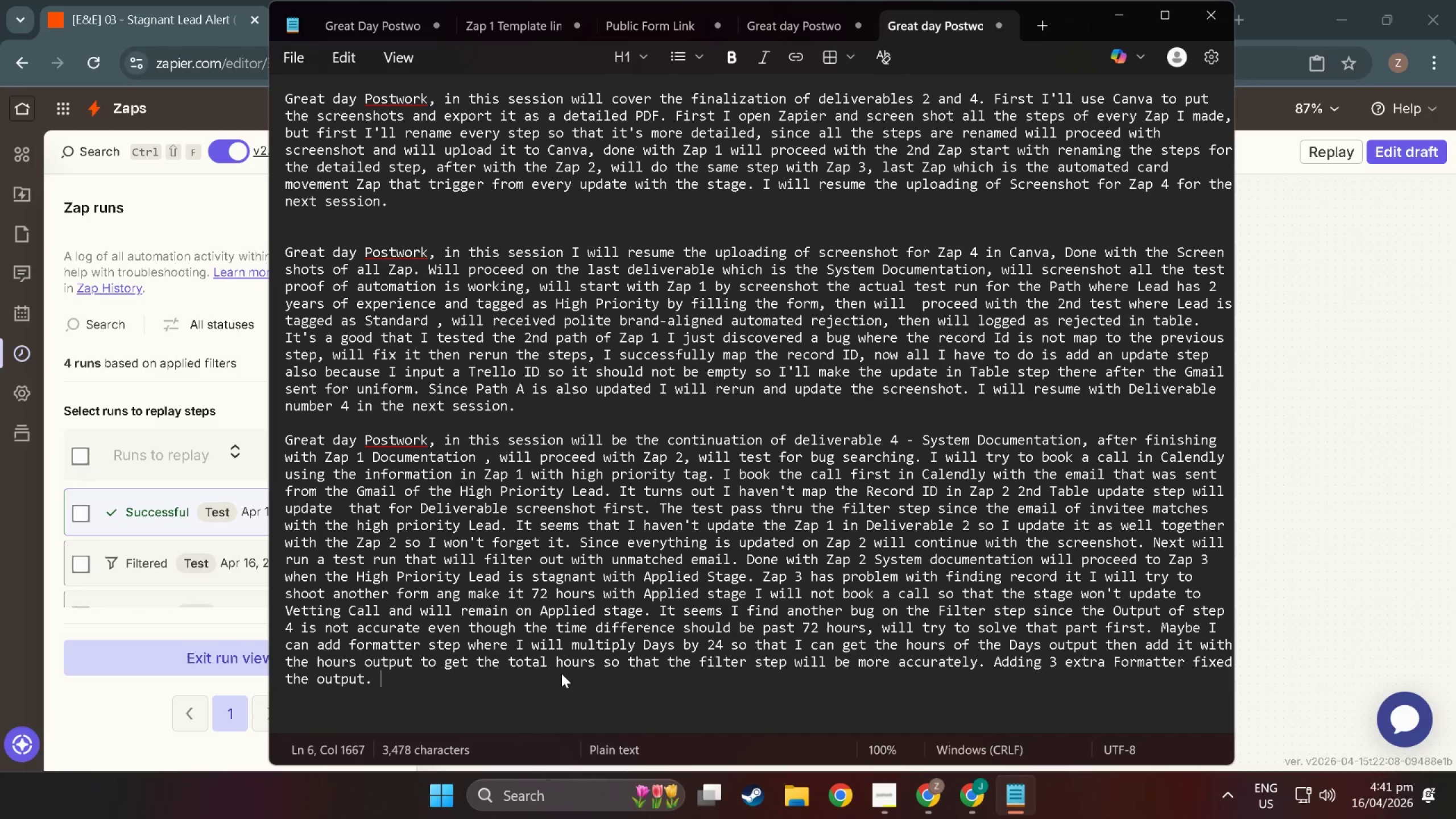 
key(Backspace)
type( I will resume th)
key(Backspace)
key(Backspace)
type(it on the next session.)
 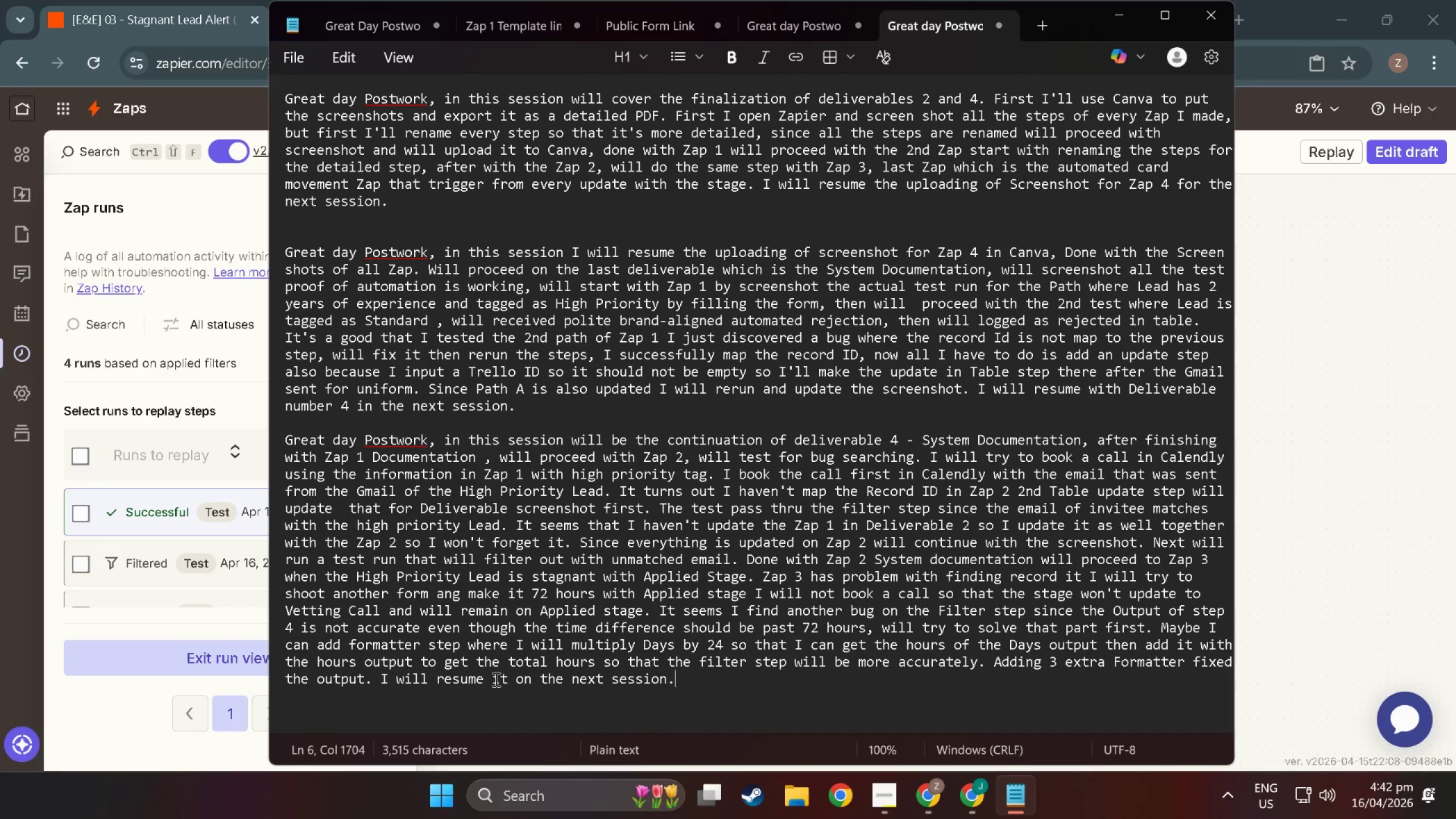 
left_click([507, 681])
 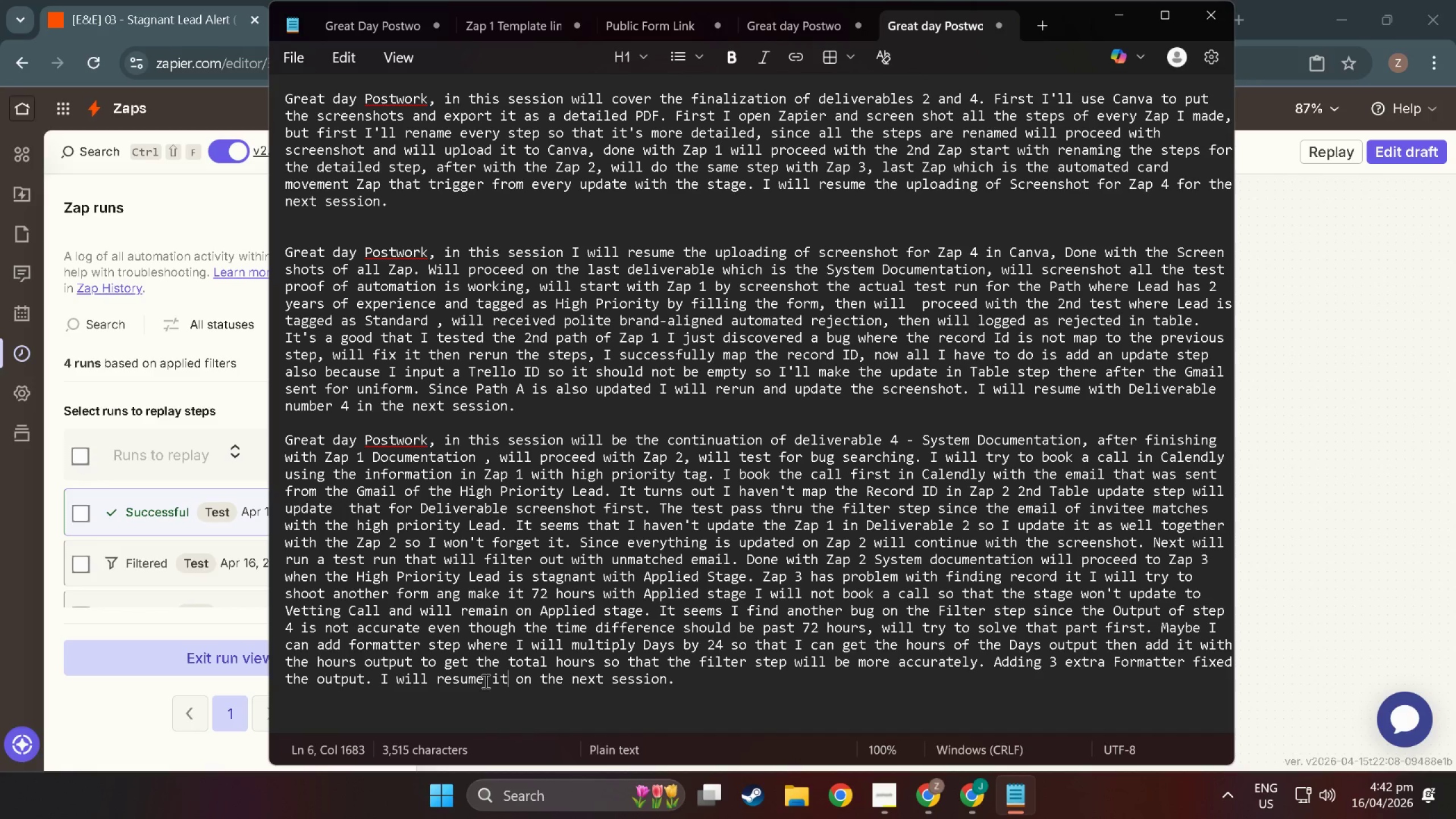 
left_click([487, 681])
 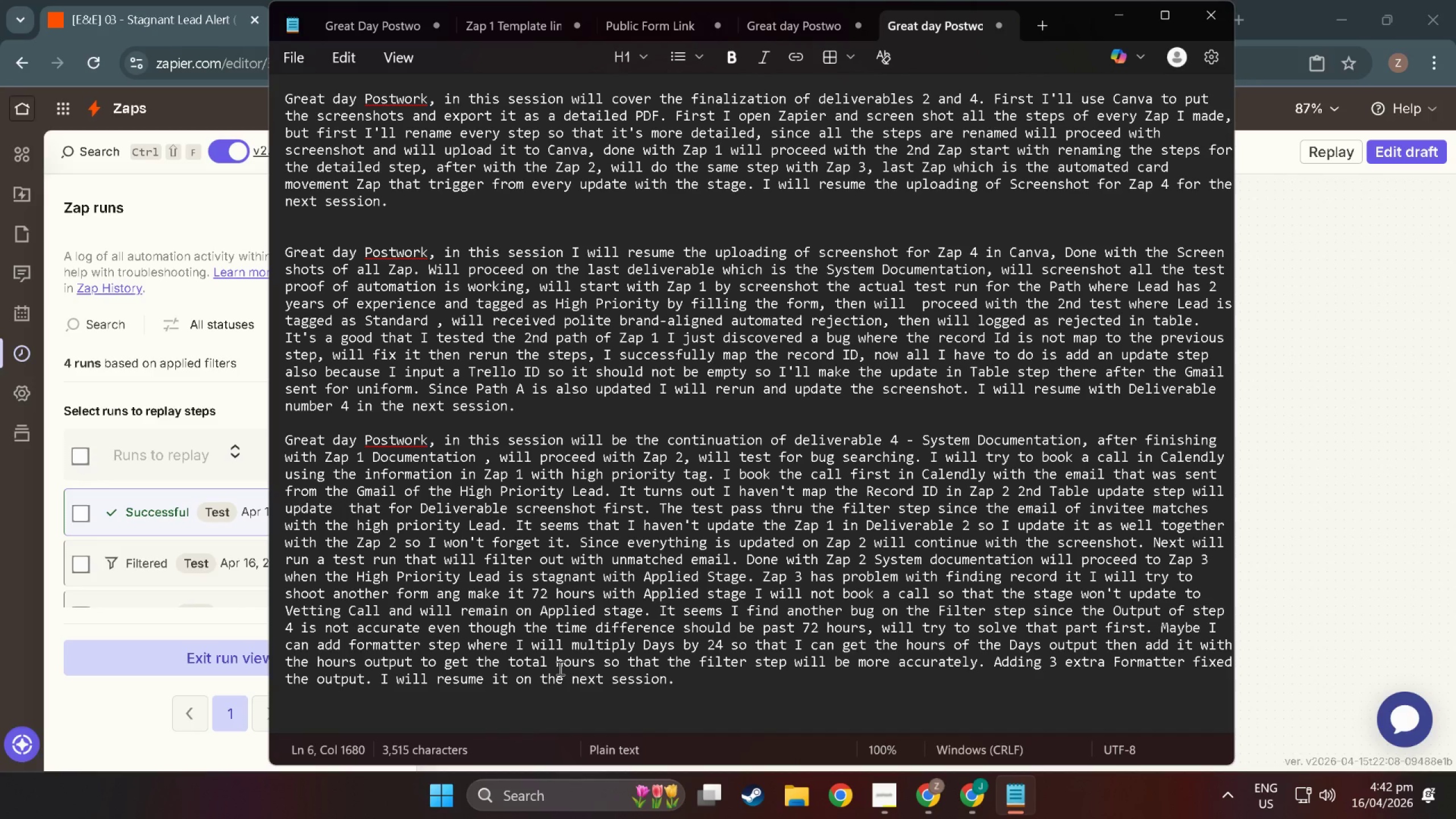 
type( fianlizing Zap 3 documentation and uo)
key(Backspace)
type(pdate of Deliverable 2 in the )
key(Backspace)
key(Backspace)
key(Backspace)
key(Backspace)
key(Backspace)
key(Backspace)
key(Backspace)
key(Backspace)
 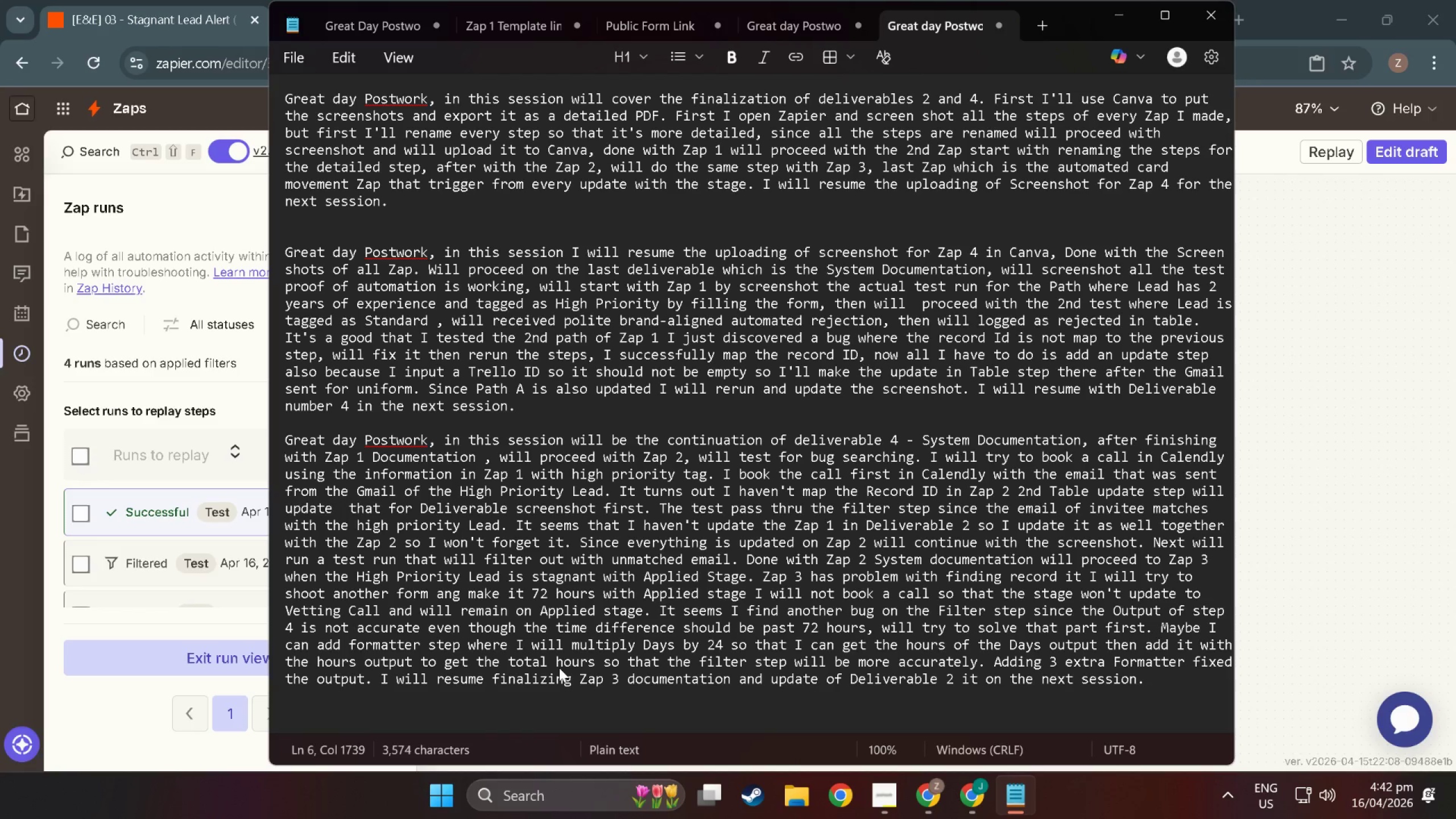 
key(ArrowDown)
 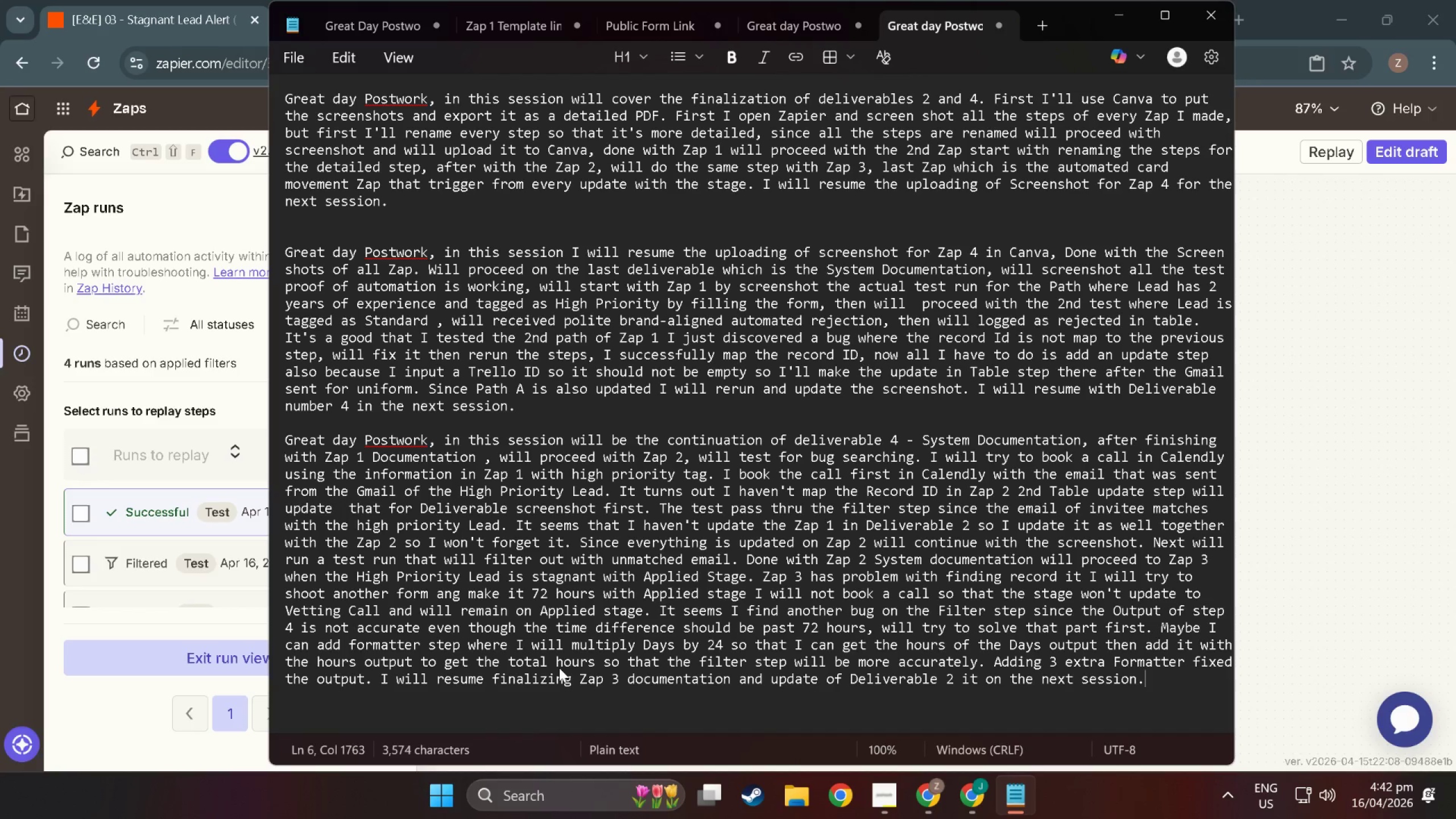 
key(ArrowDown)
 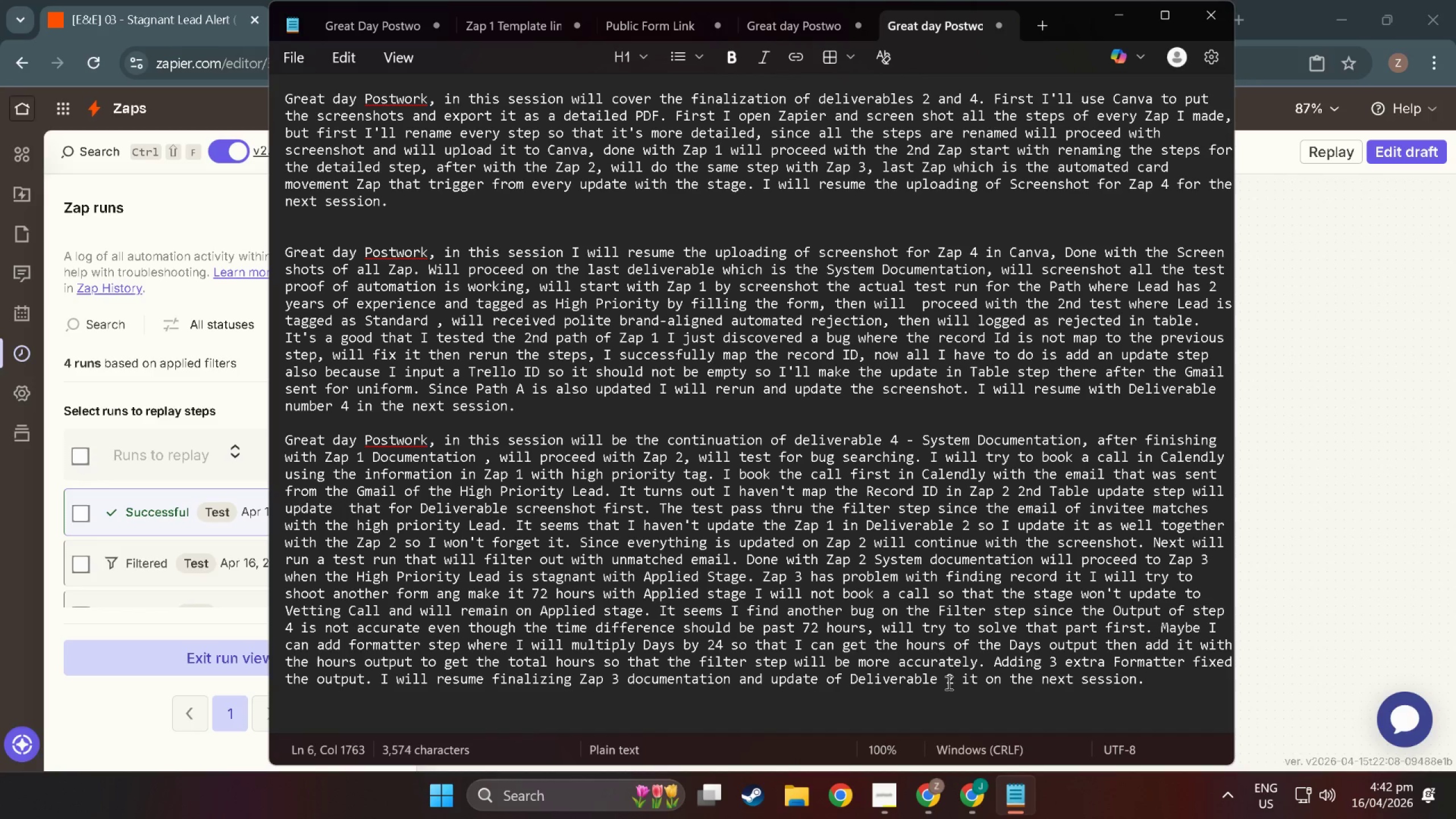 
left_click([981, 689])
 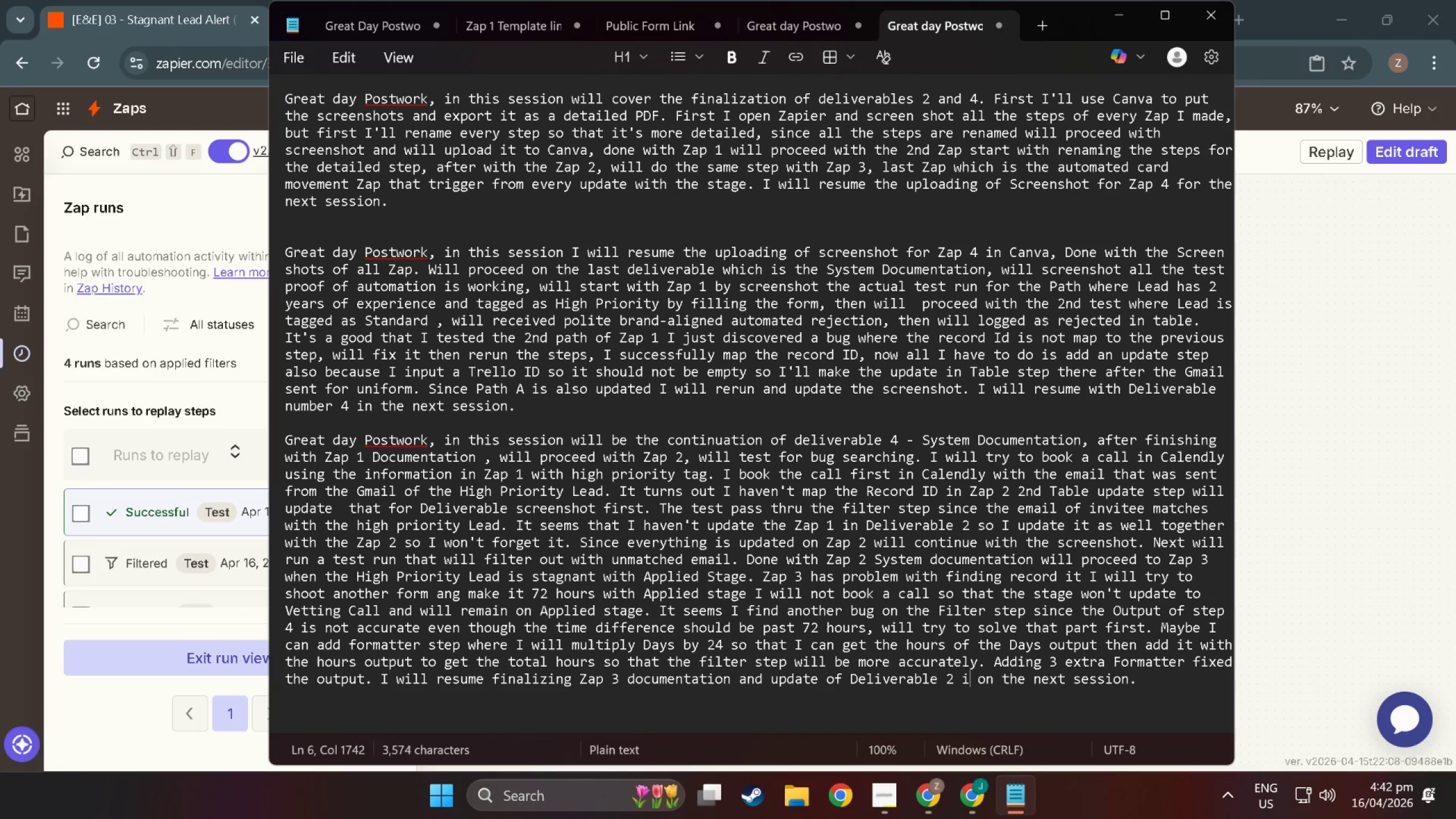 
key(Backspace)
 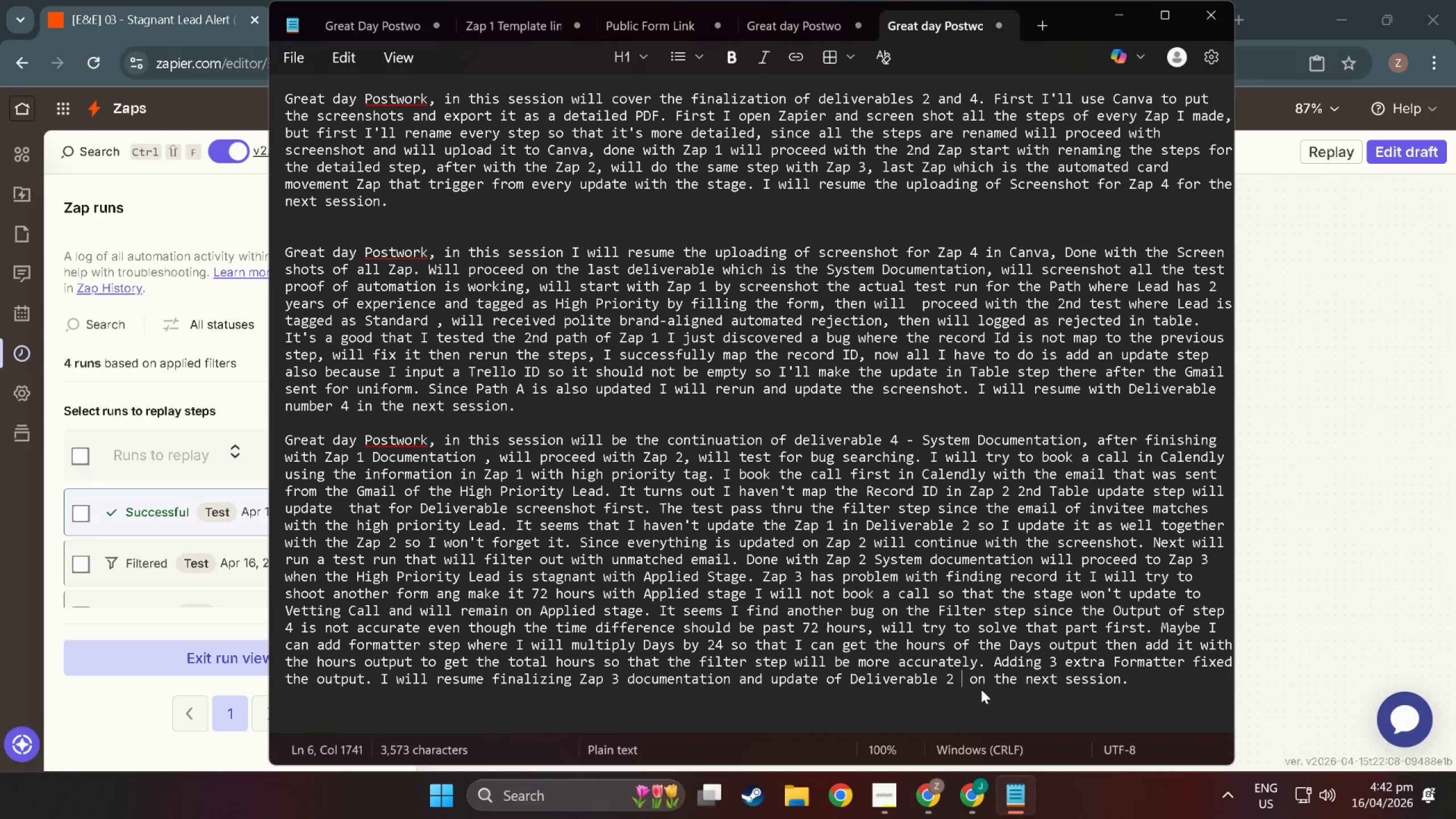 
key(Backspace)
 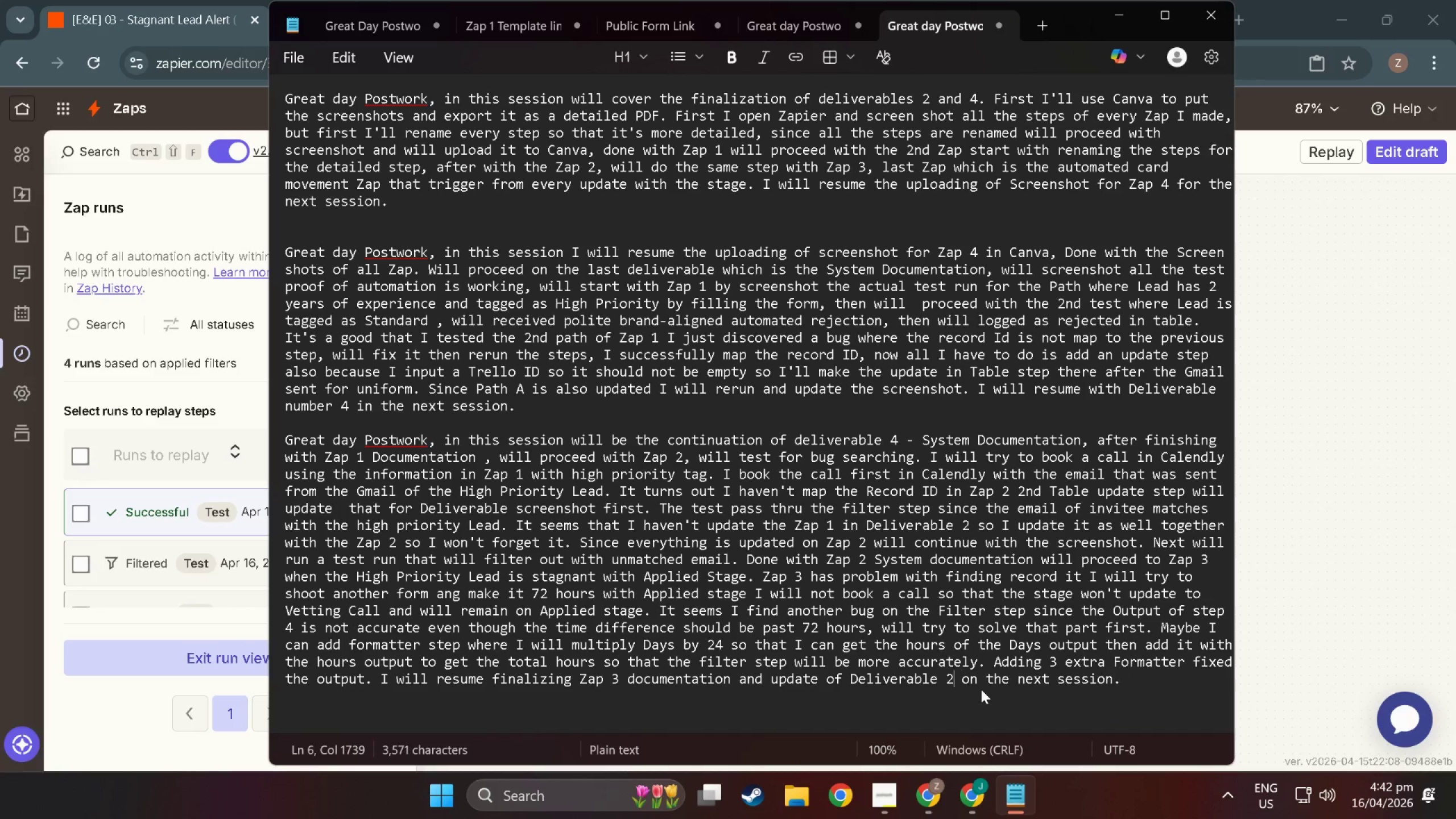 
key(Backspace)
 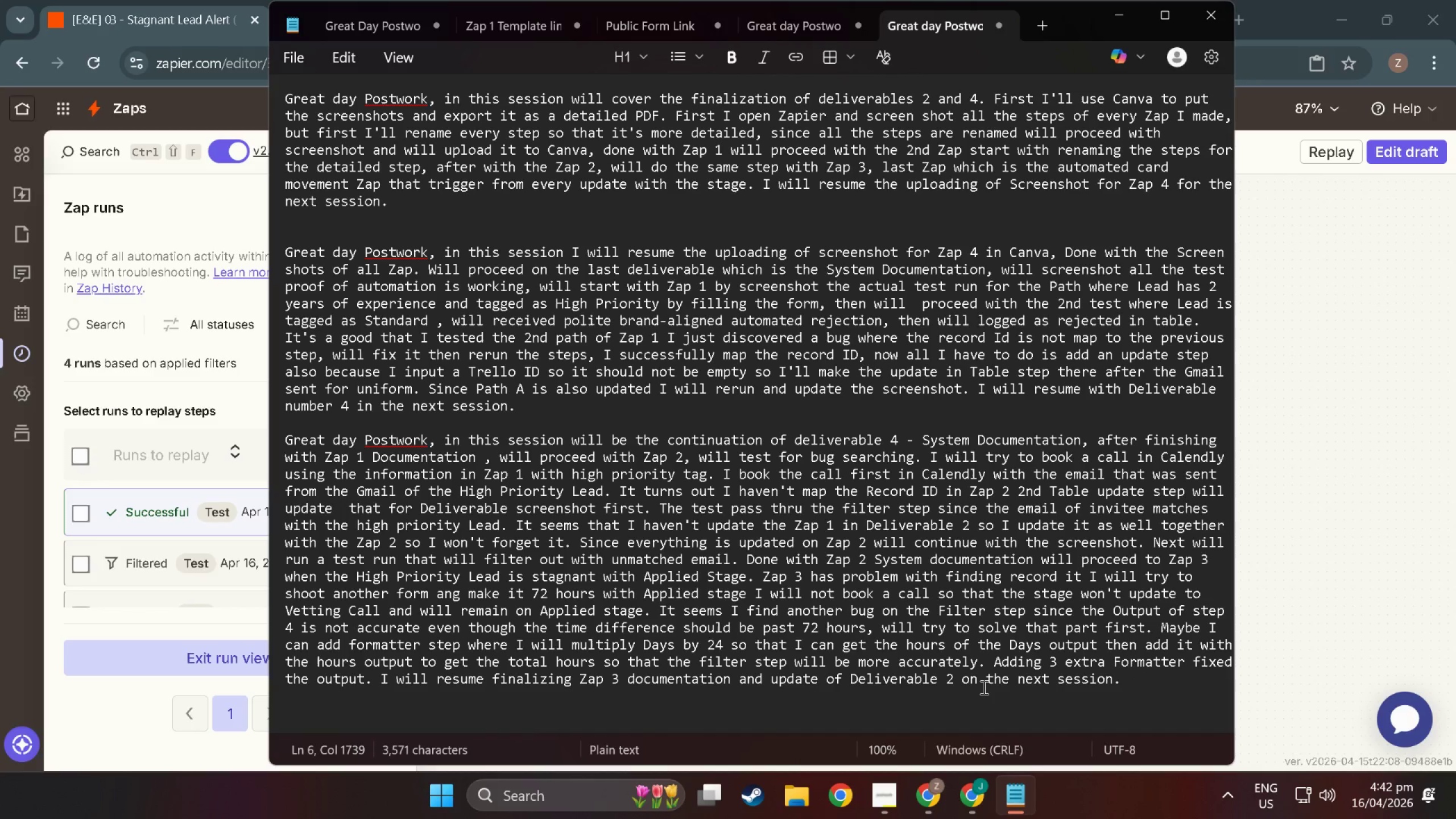 
key(ArrowRight)
 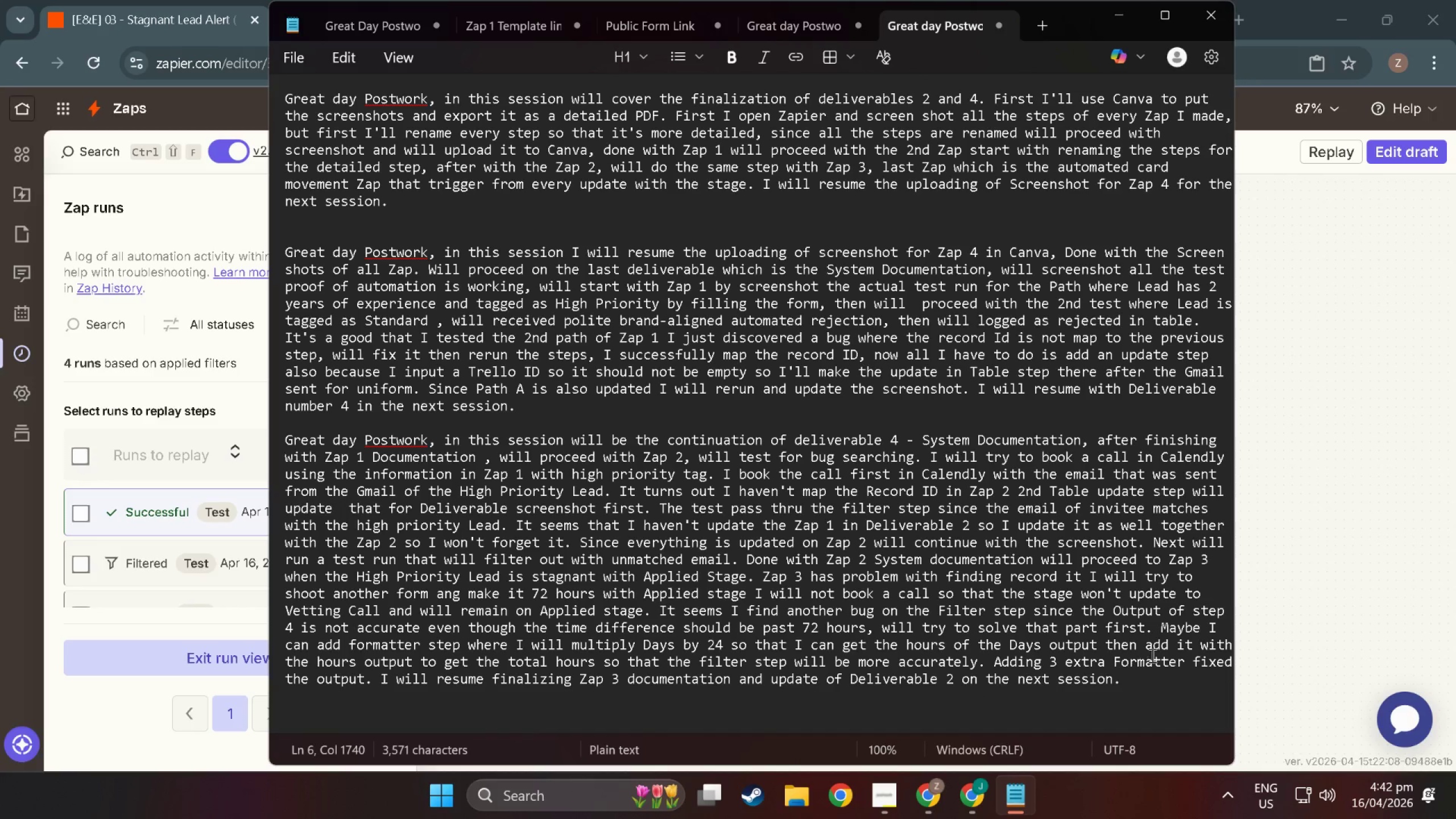 
scroll: coordinate [1128, 640], scroll_direction: down, amount: 5.0
 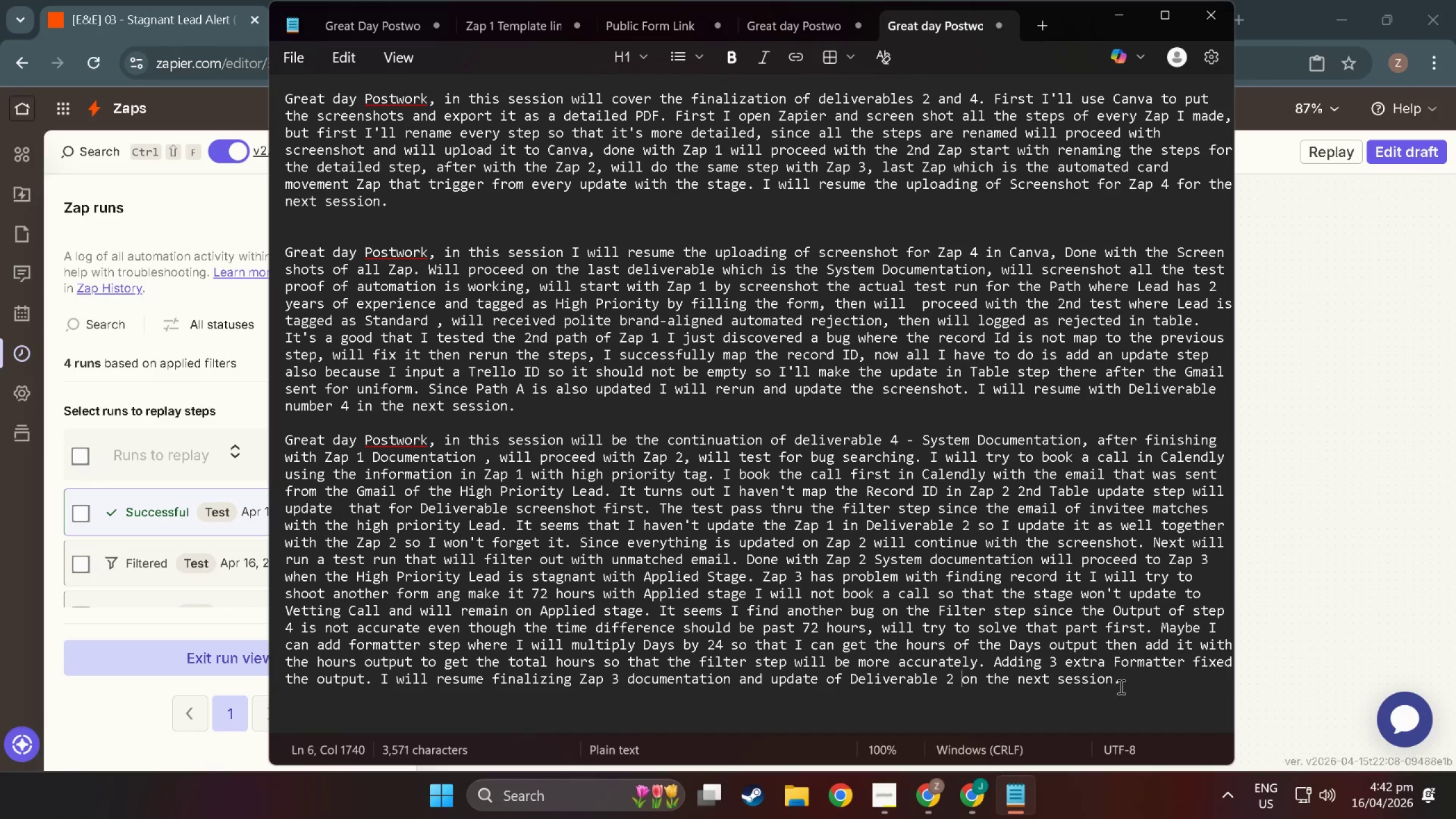 
left_click_drag(start_coordinate=[1121, 686], to_coordinate=[247, 440])
 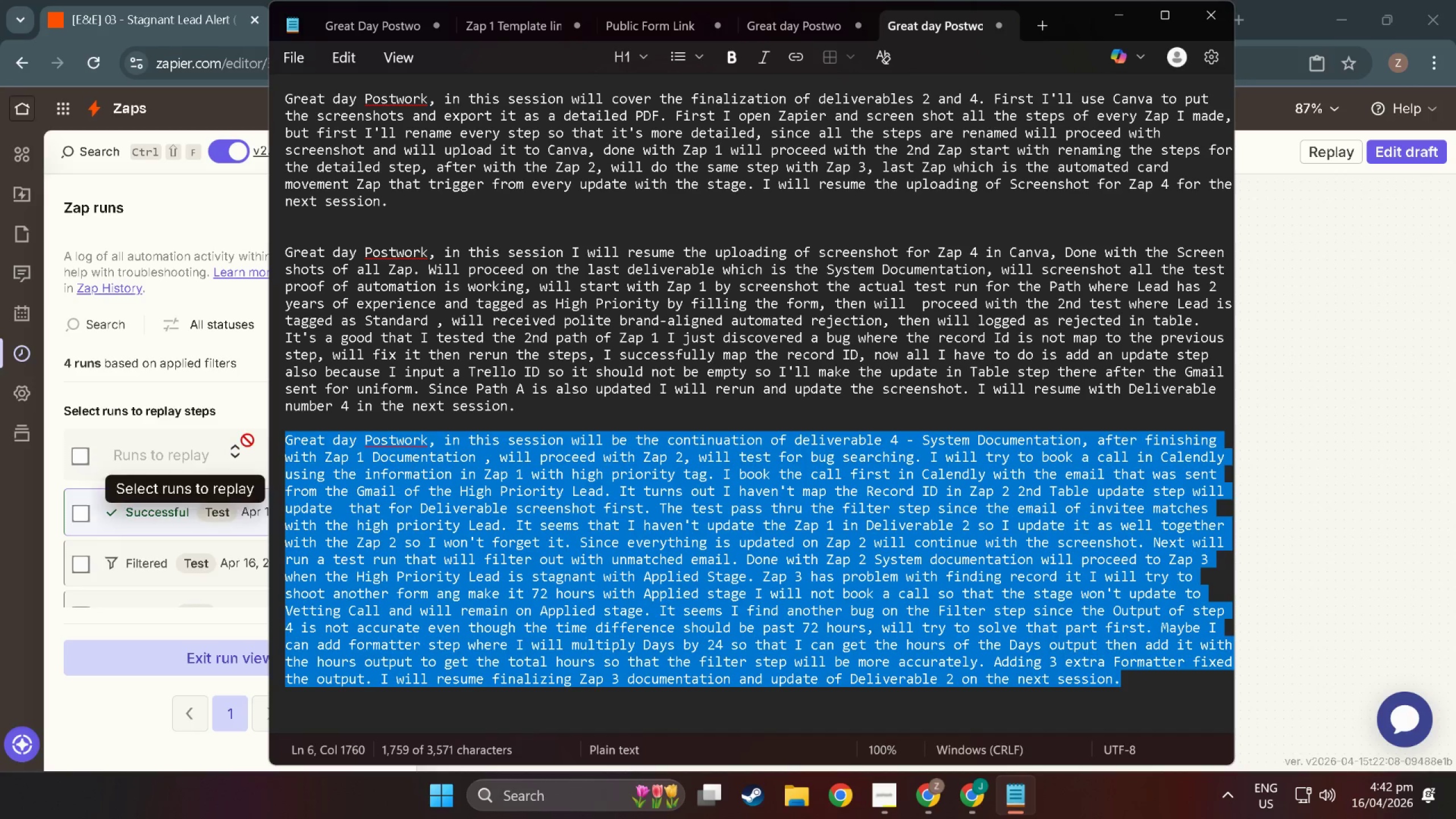 
key(Control+C)
 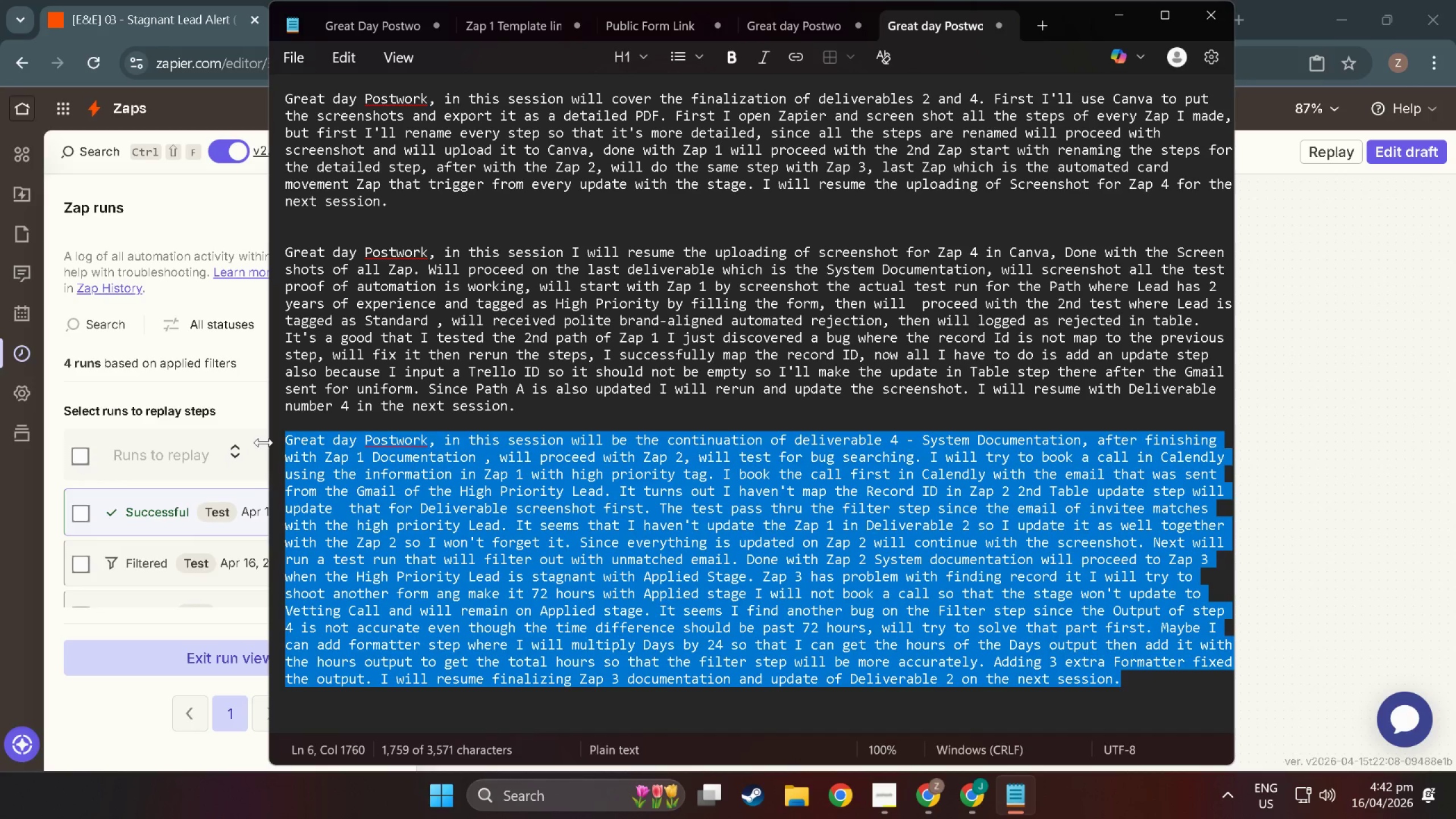 